 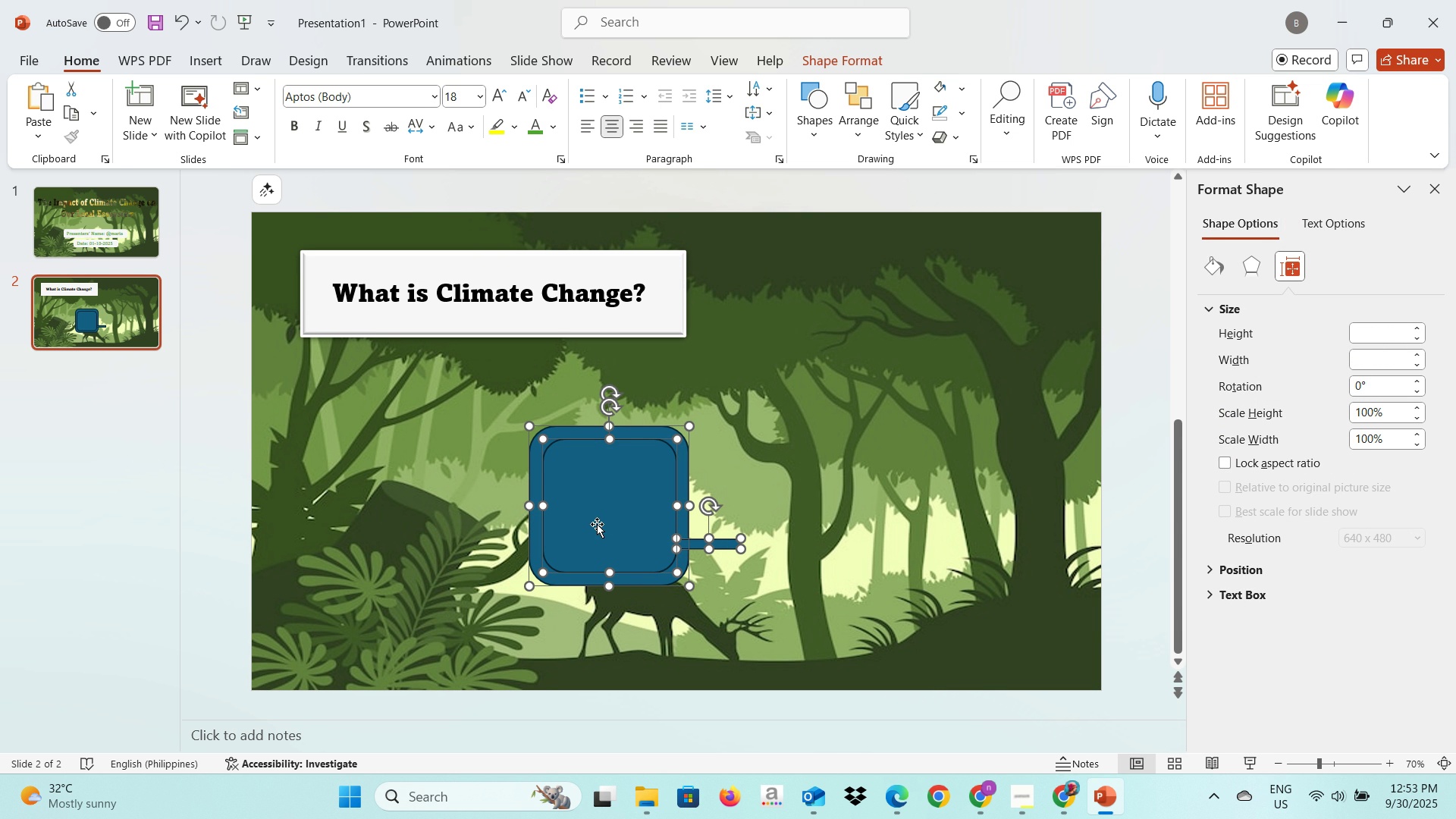 
key(Control+ControlLeft)
 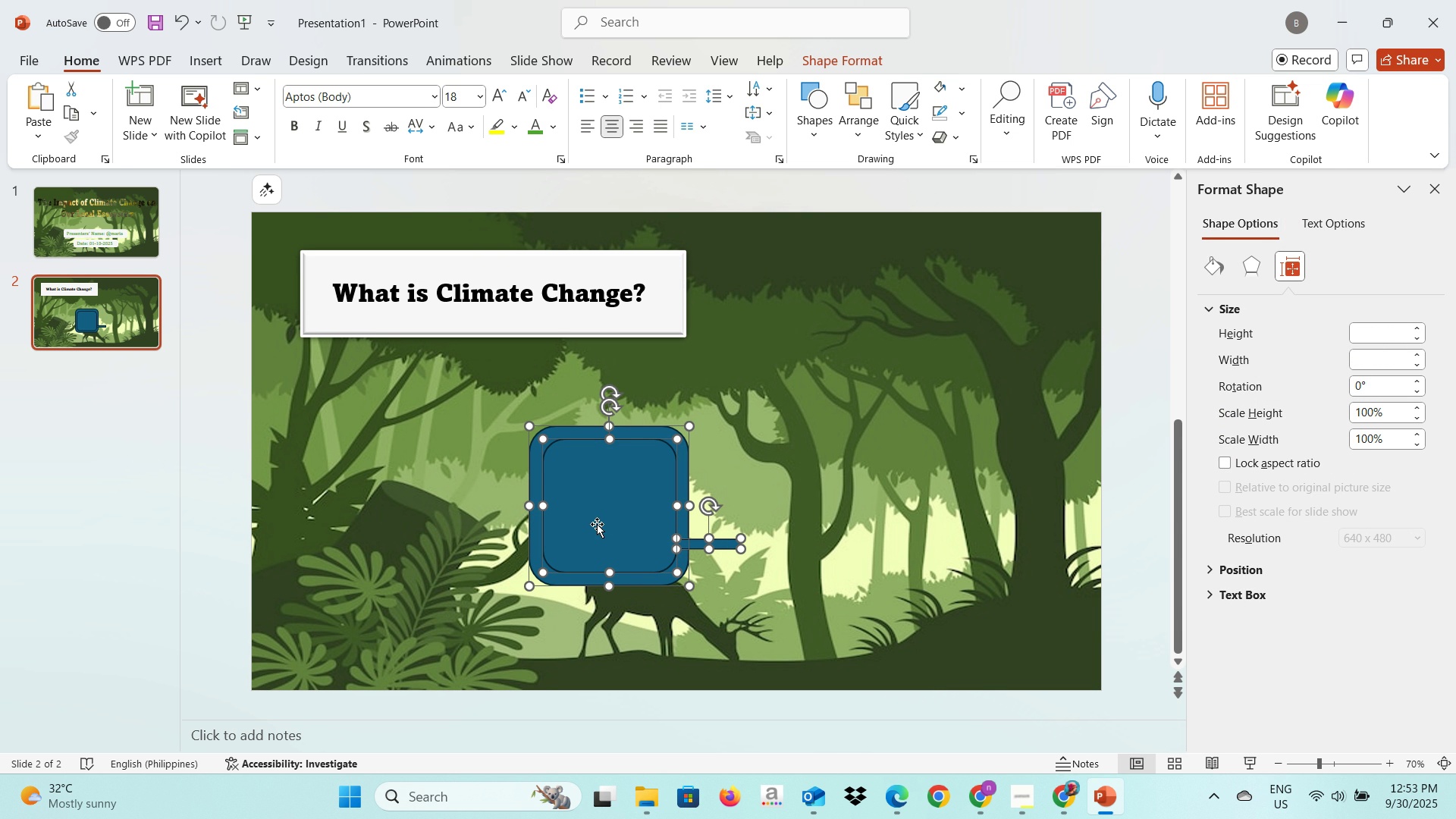 
key(Control+ControlLeft)
 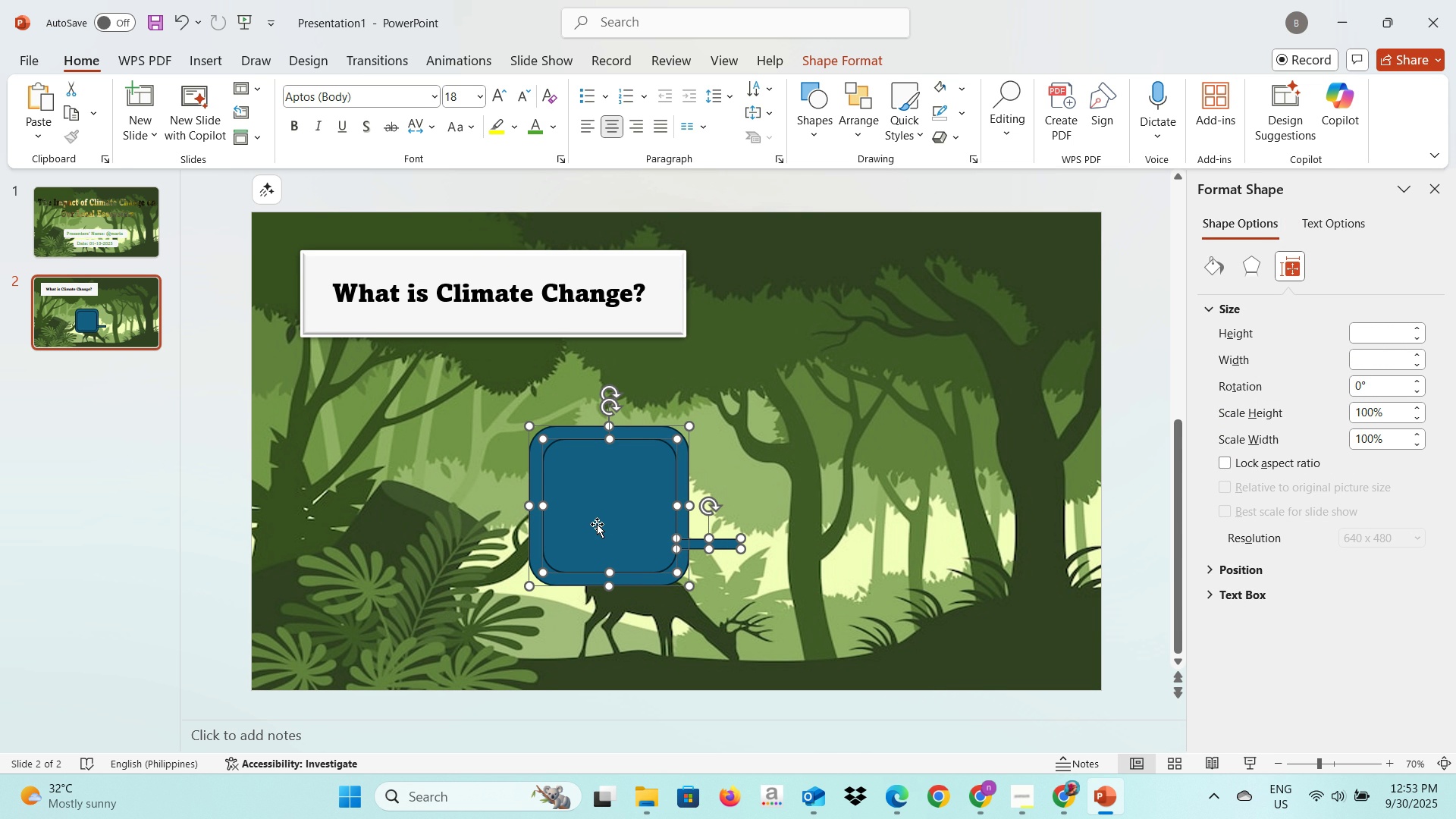 
key(Control+ControlLeft)
 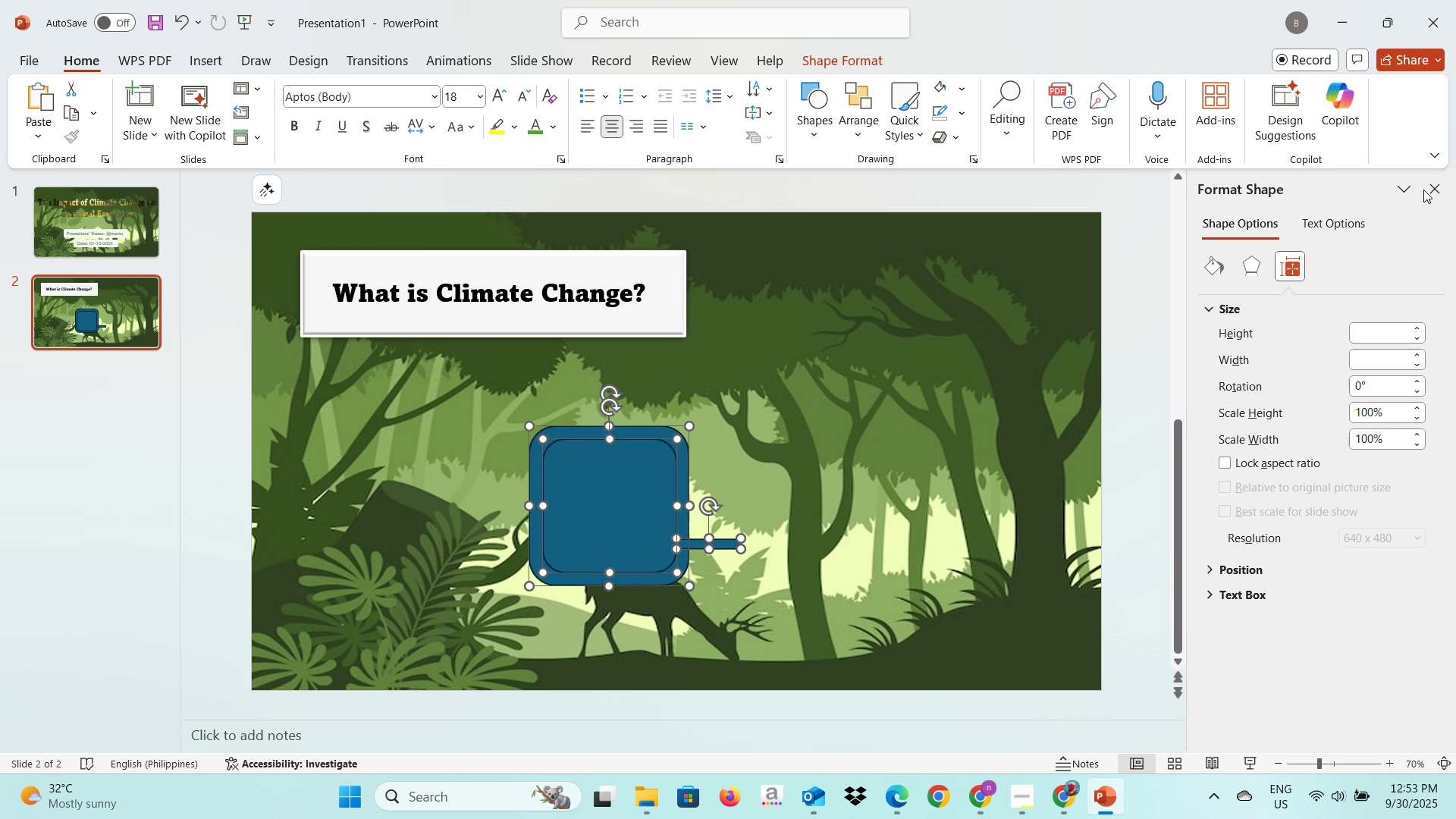 
left_click([1426, 187])